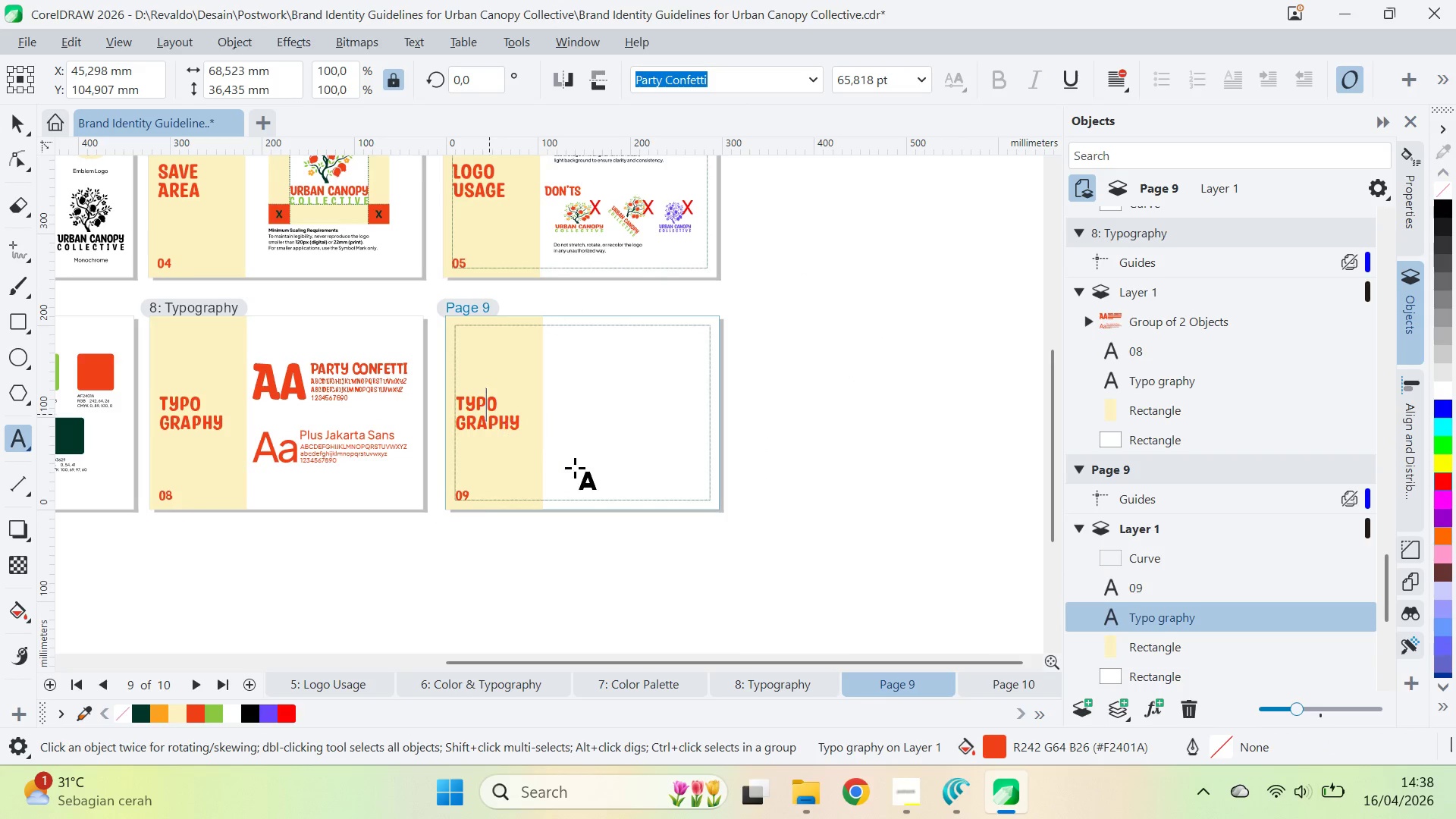 
key(Control+A)
 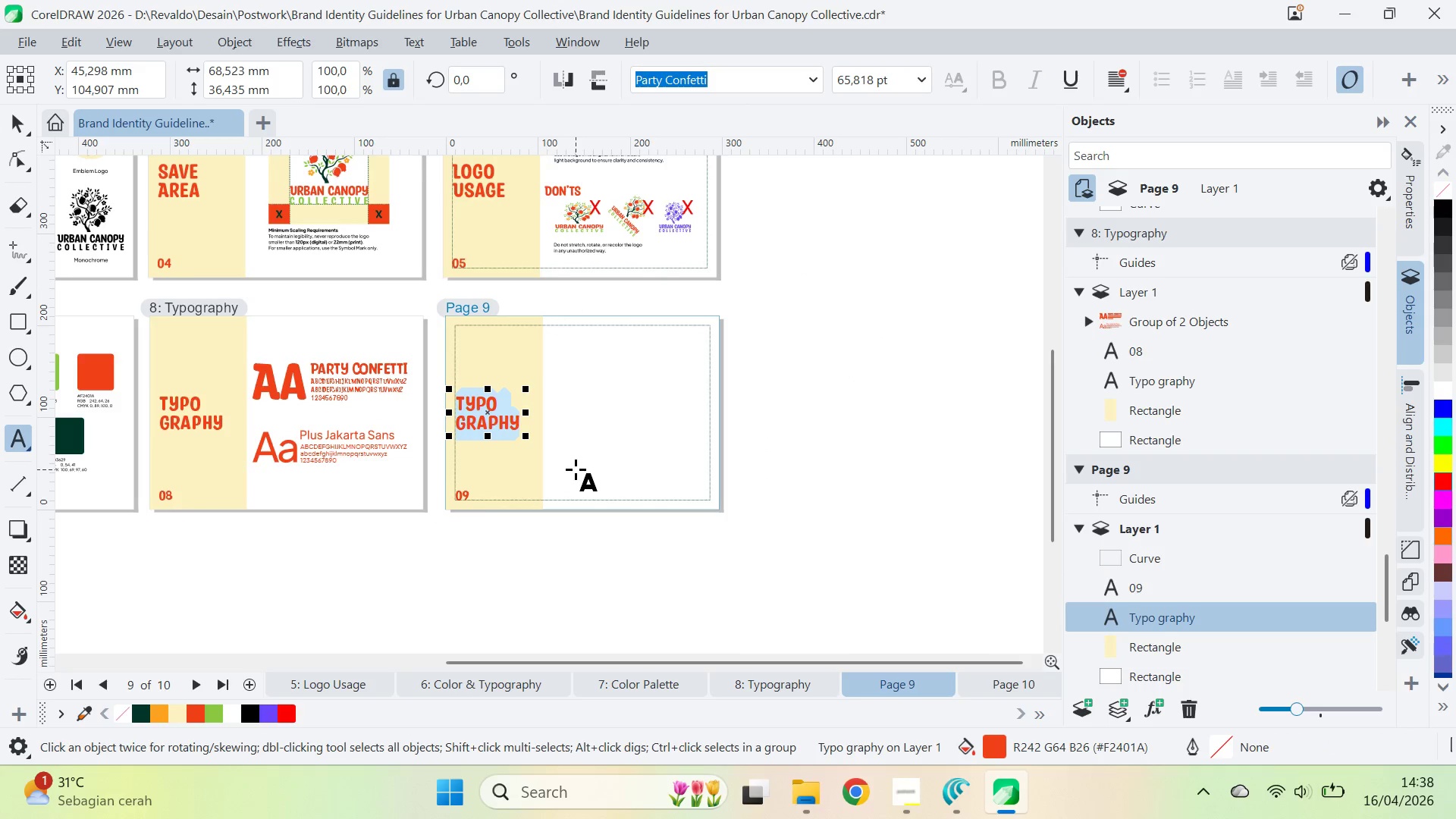 
type(Visual )
key(Backspace)
 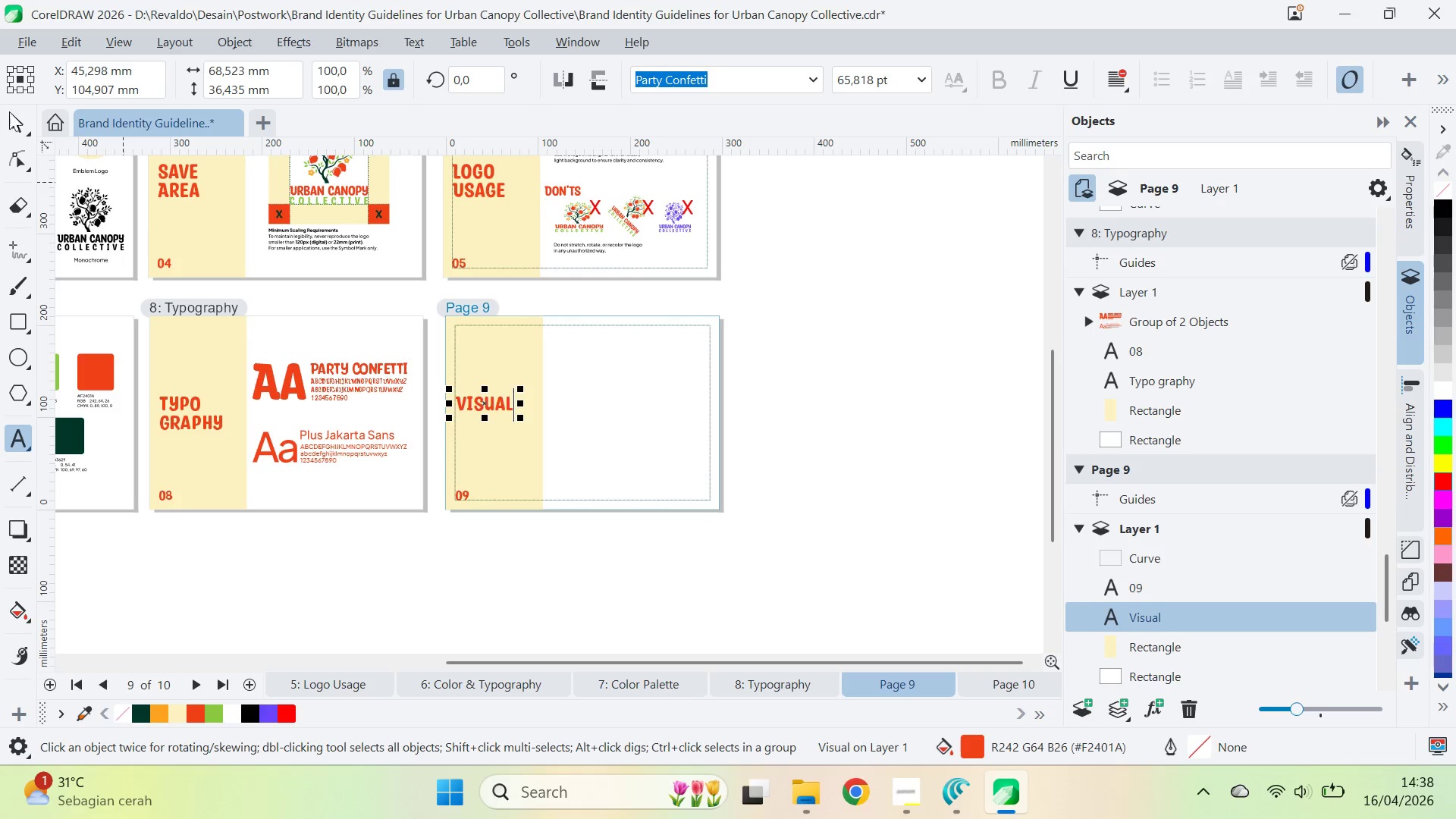 
hold_key(key=ShiftLeft, duration=0.34)
double_click([615, 419])
 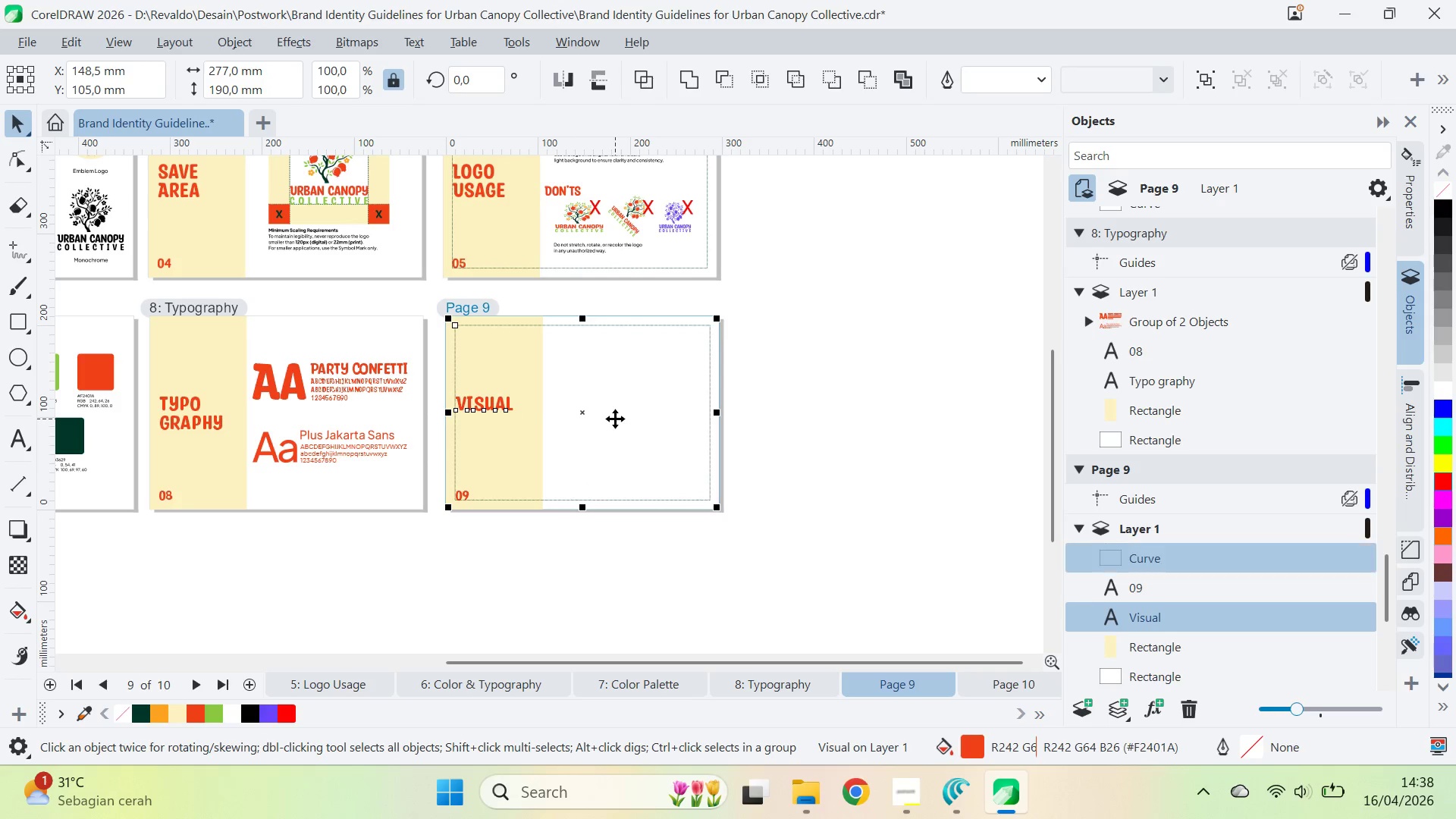 
key(E)
 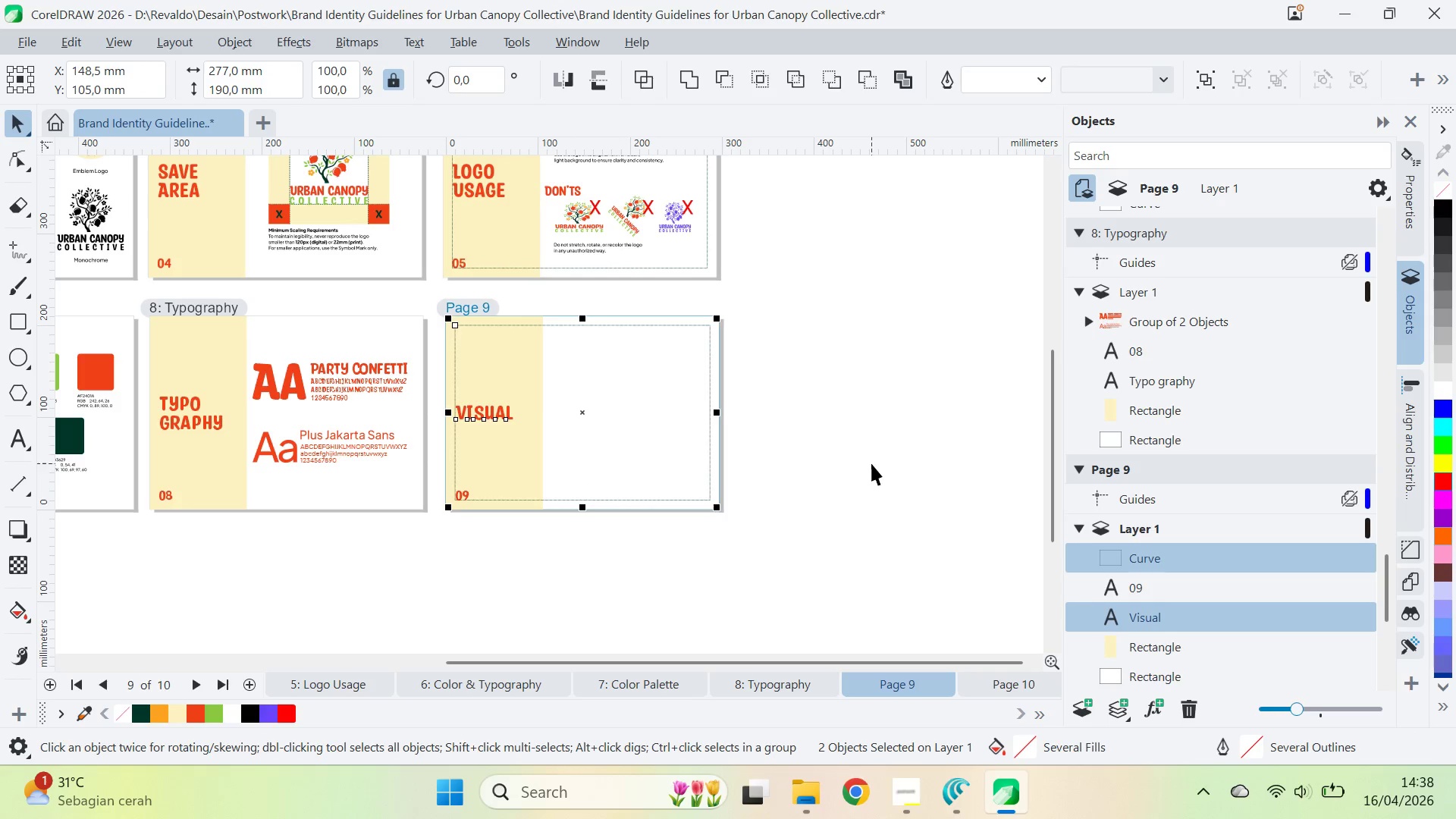 
left_click([872, 463])
 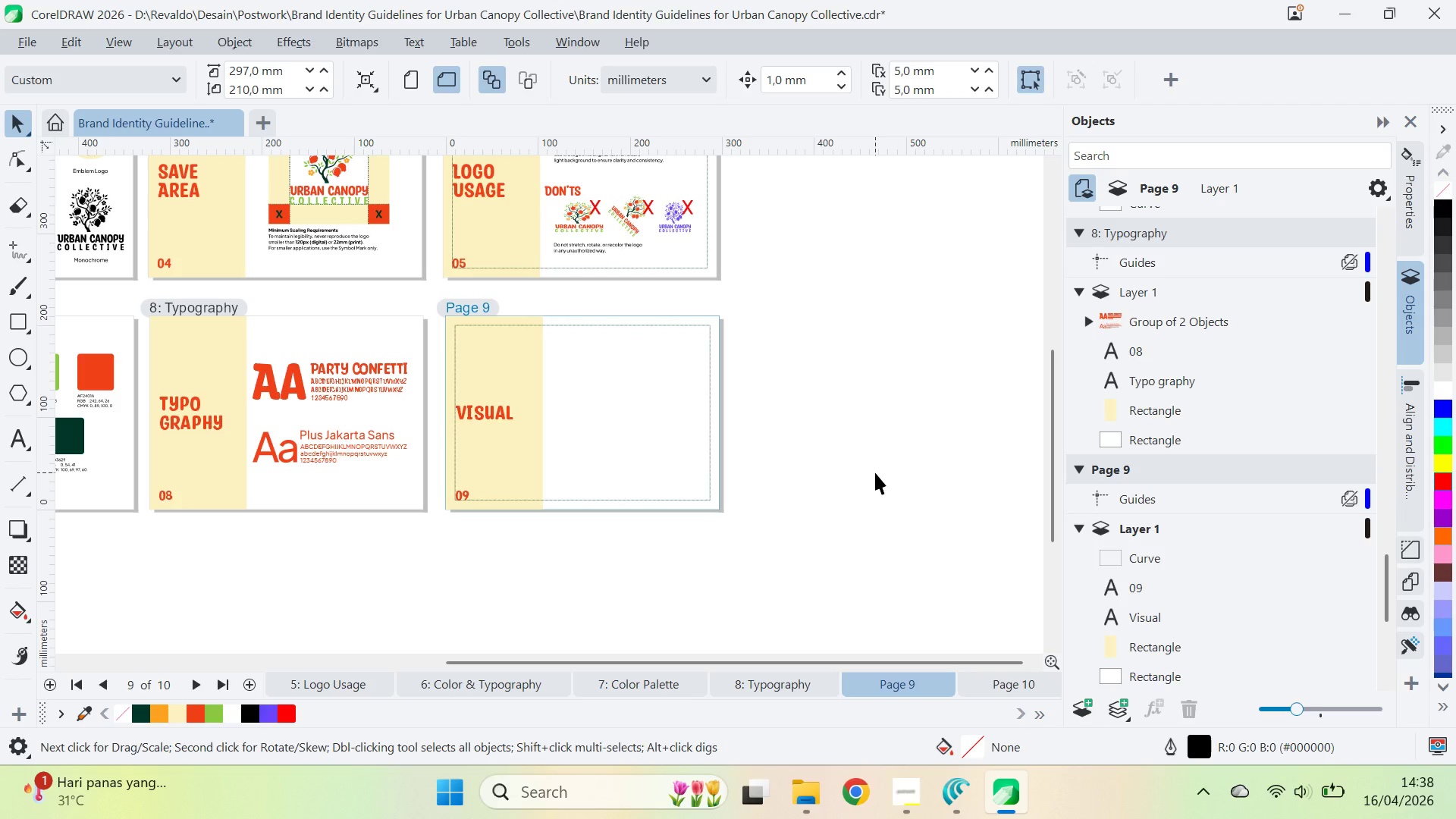 
wait(19.92)
 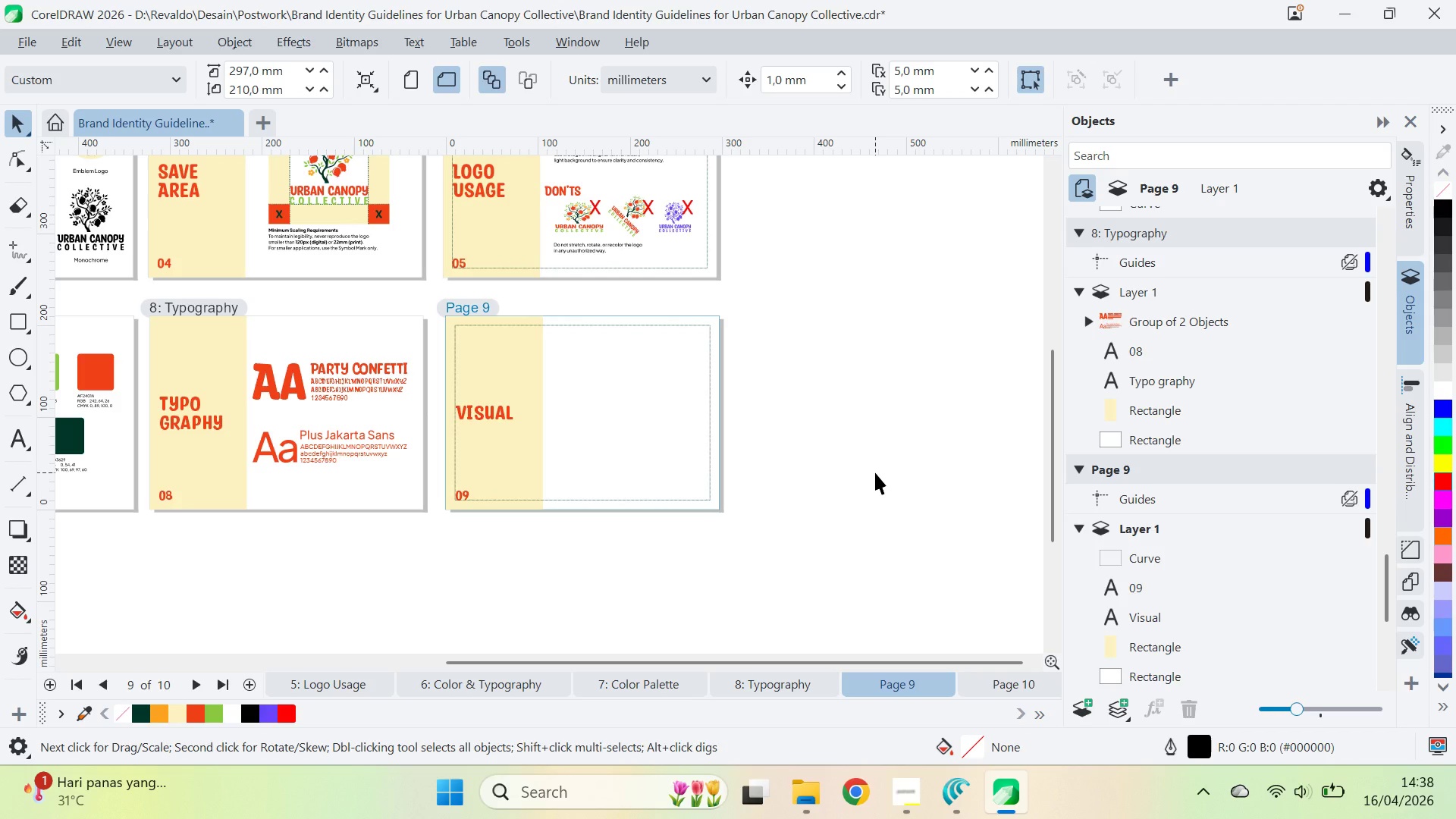 
hold_key(key=ShiftLeft, duration=0.31)
 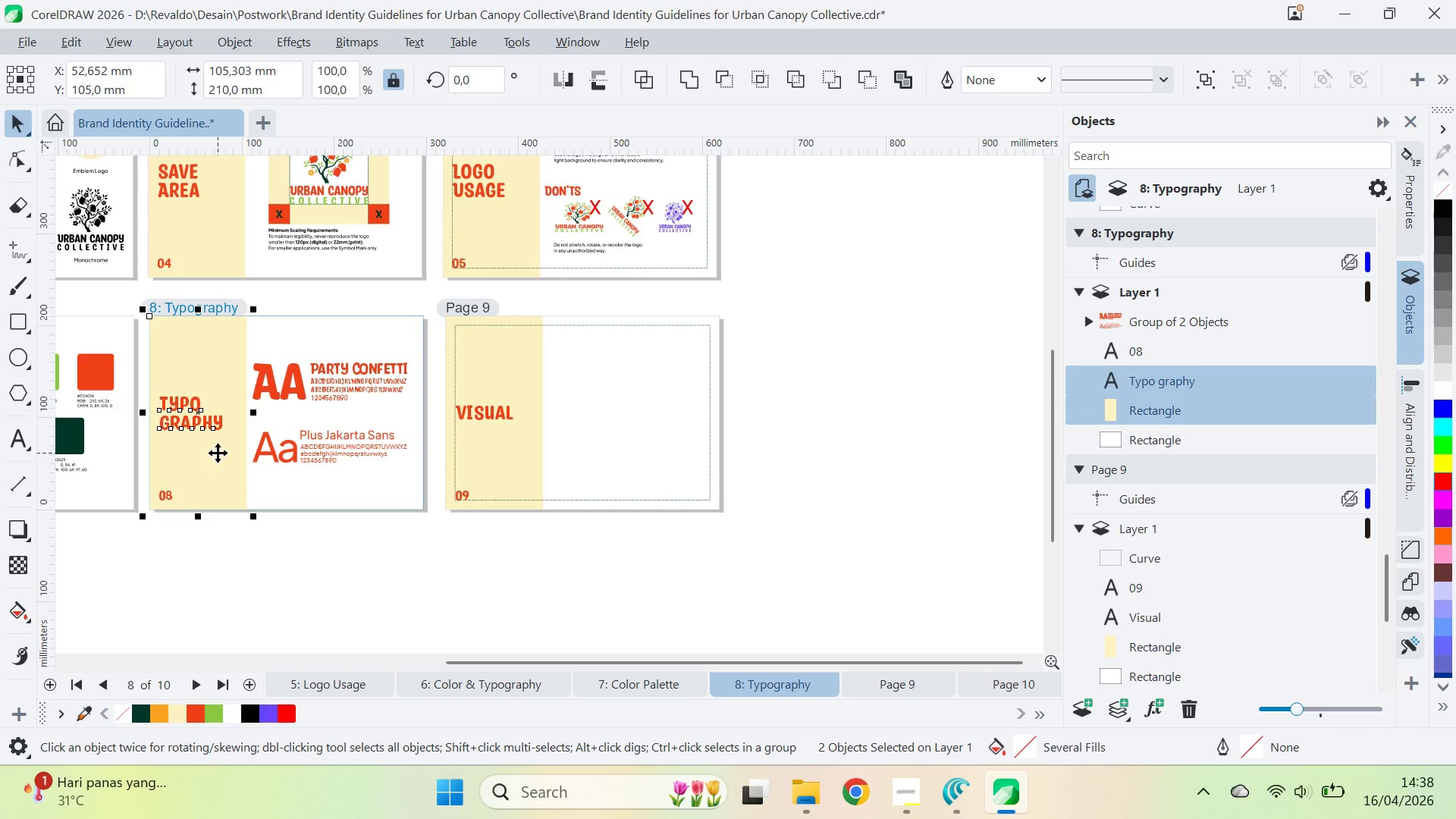 
type(eqv)
 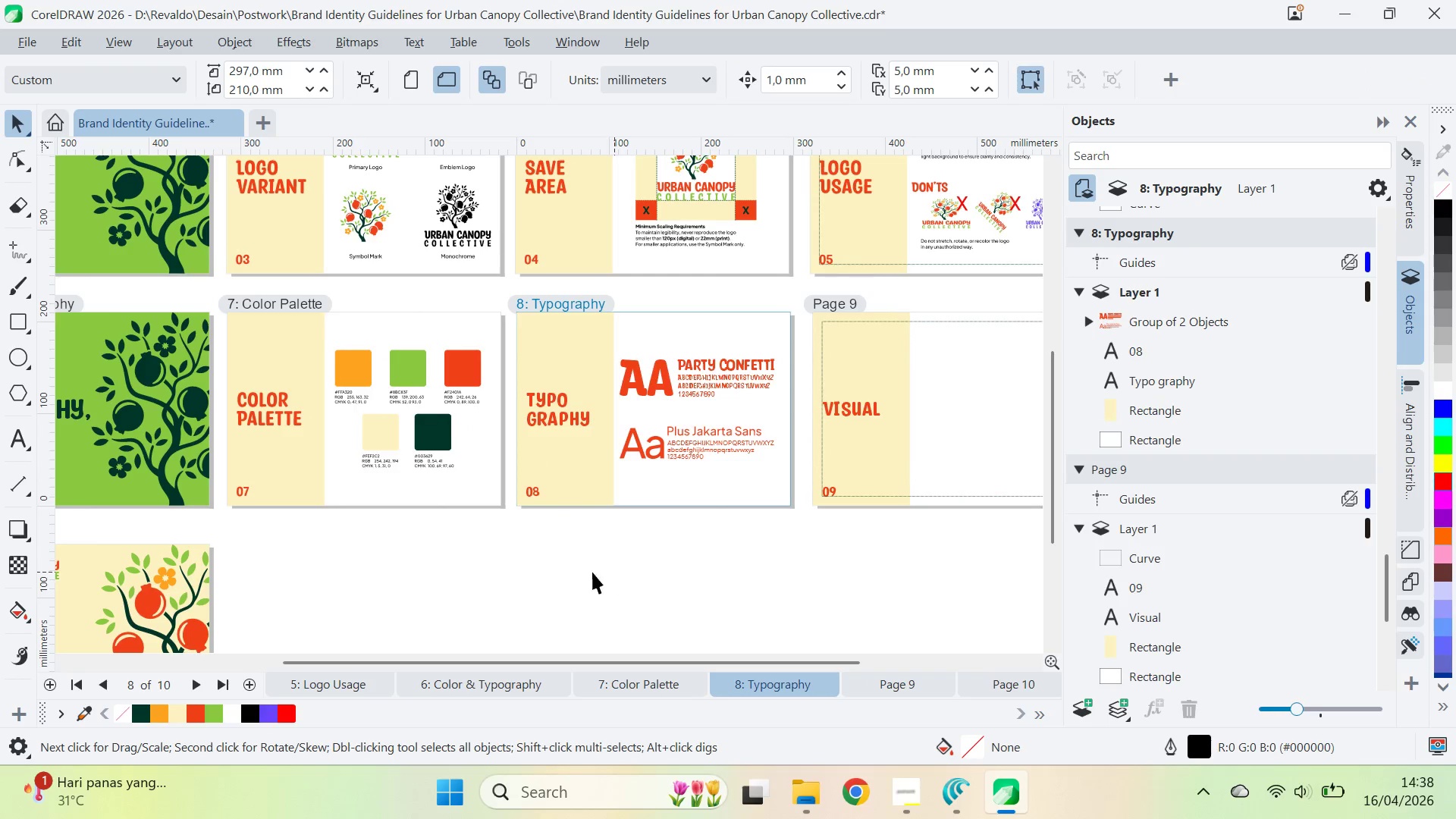 
left_click_drag(start_coordinate=[235, 512], to_coordinate=[602, 508])
 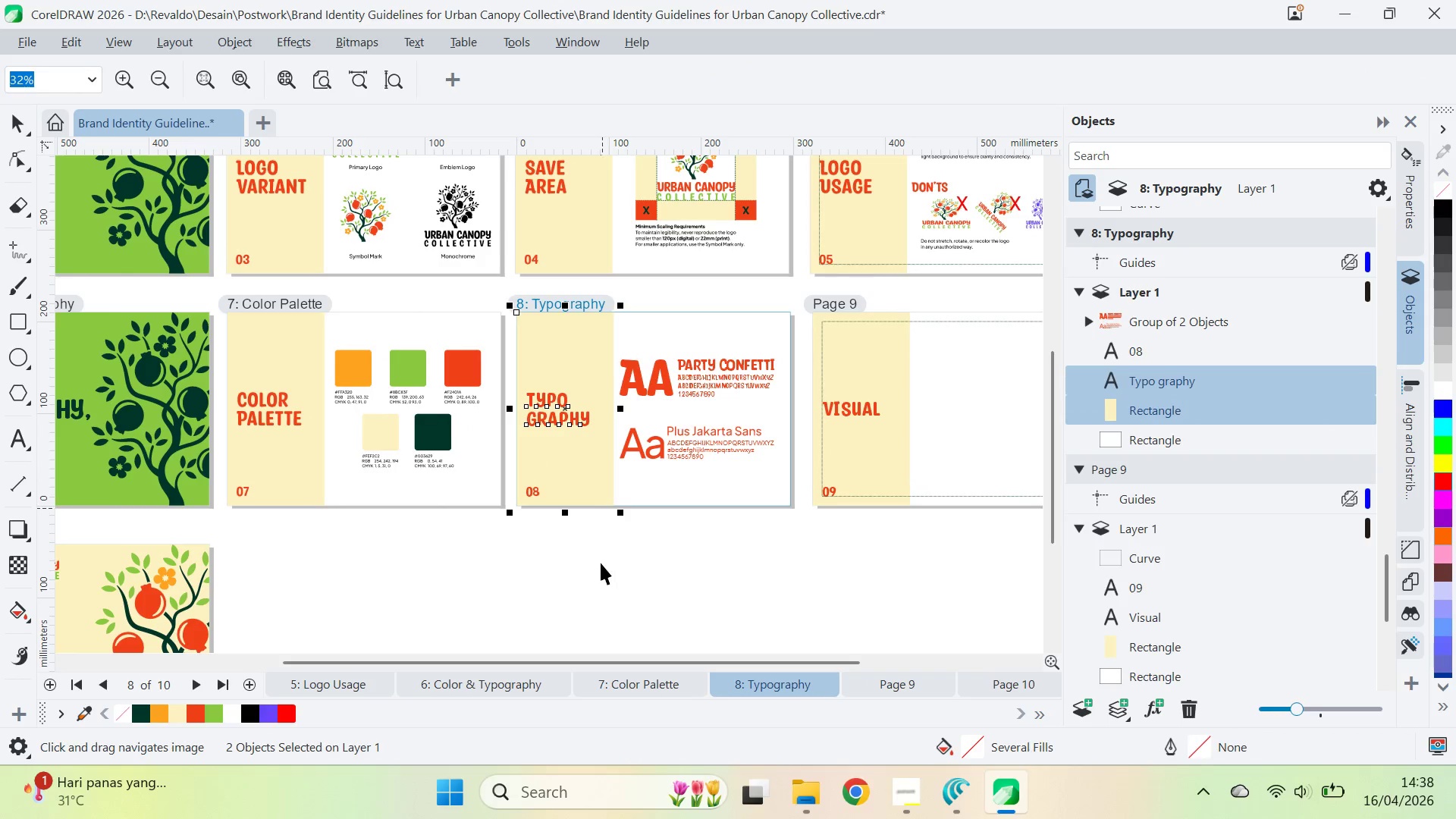 
left_click([601, 563])
 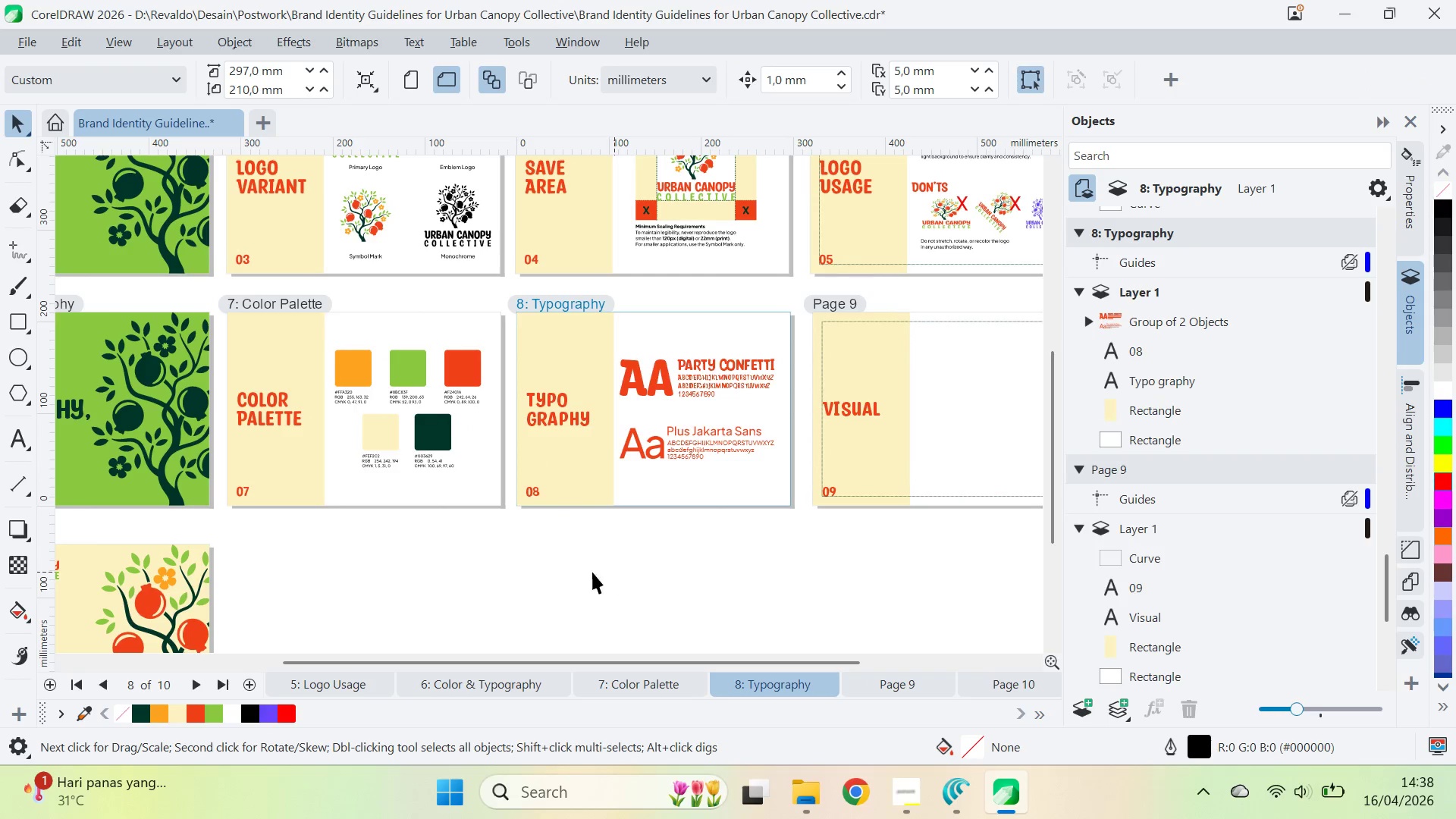 
type(qvqvqv)
 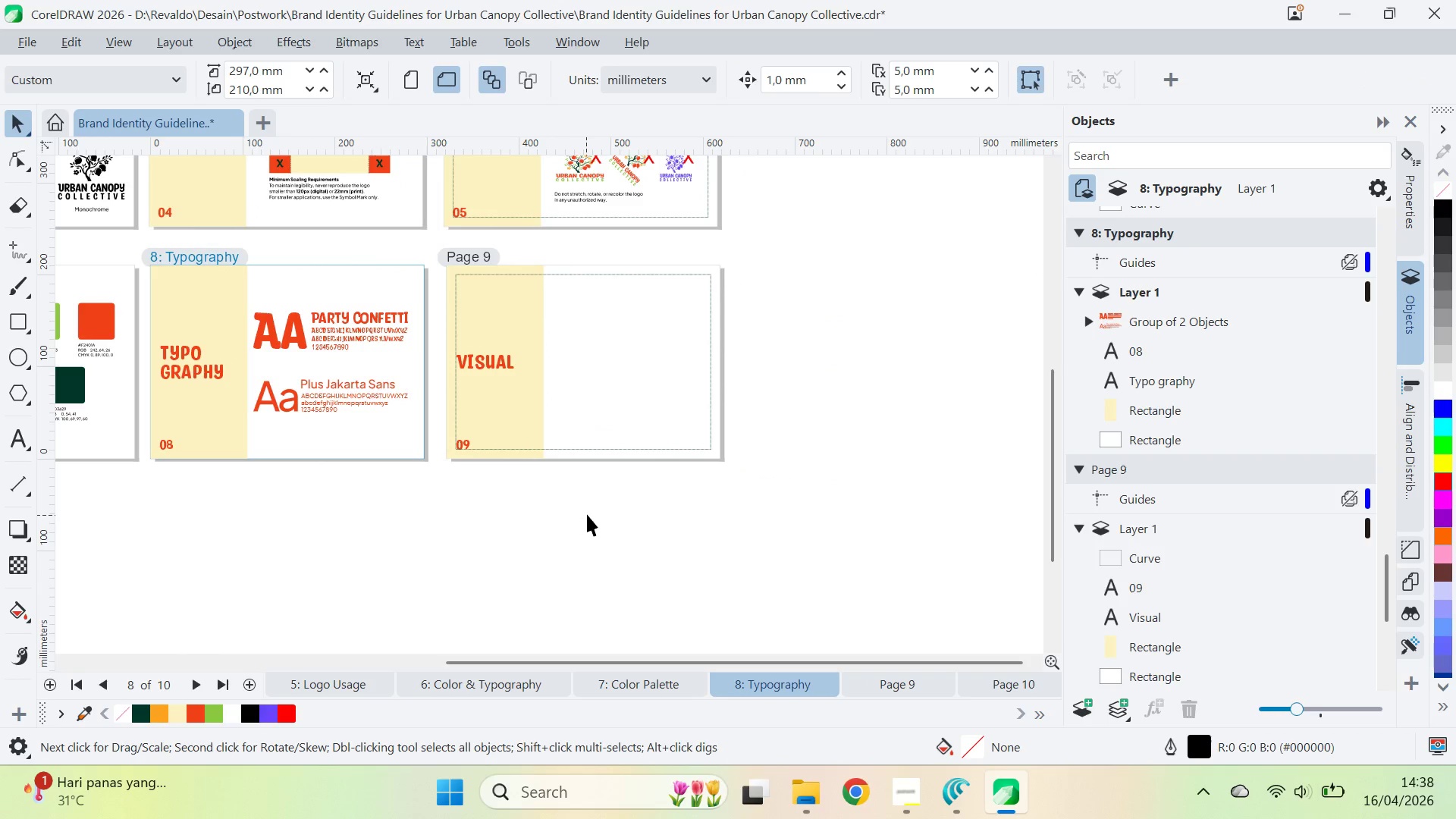 
left_click_drag(start_coordinate=[391, 560], to_coordinate=[623, 534])
 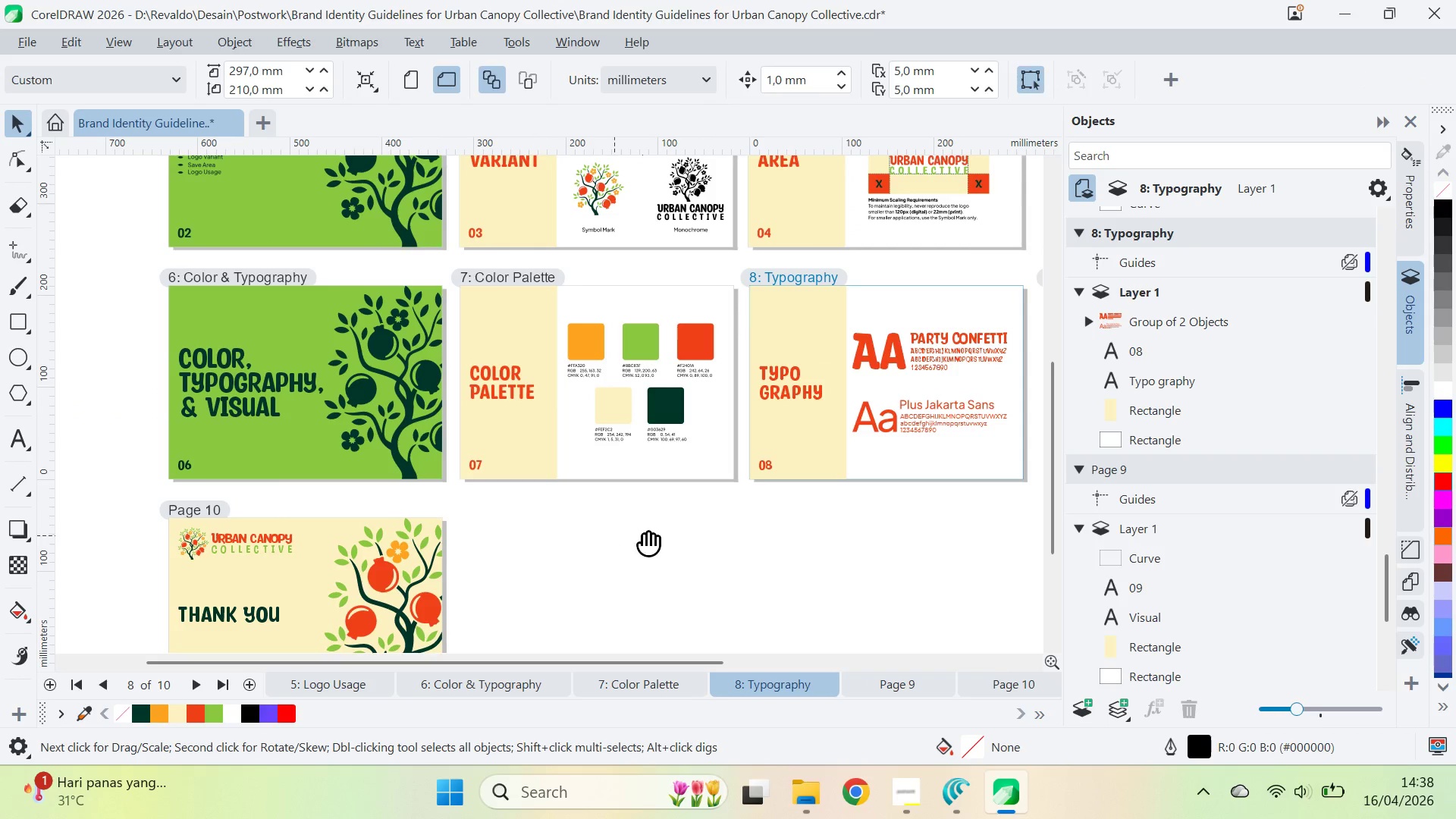 
left_click_drag(start_coordinate=[646, 535], to_coordinate=[478, 514])
 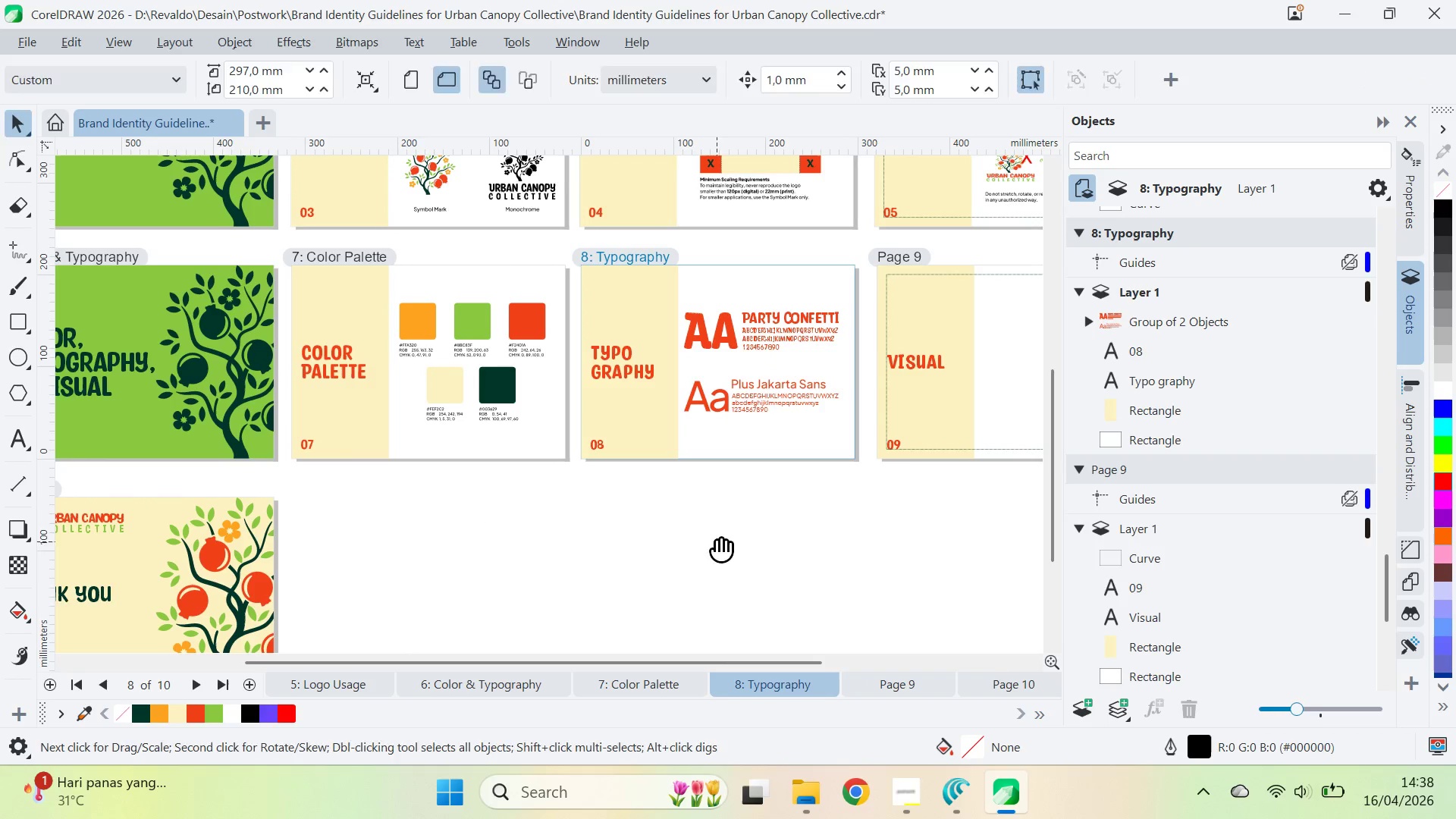 
left_click_drag(start_coordinate=[759, 530], to_coordinate=[422, 546])
 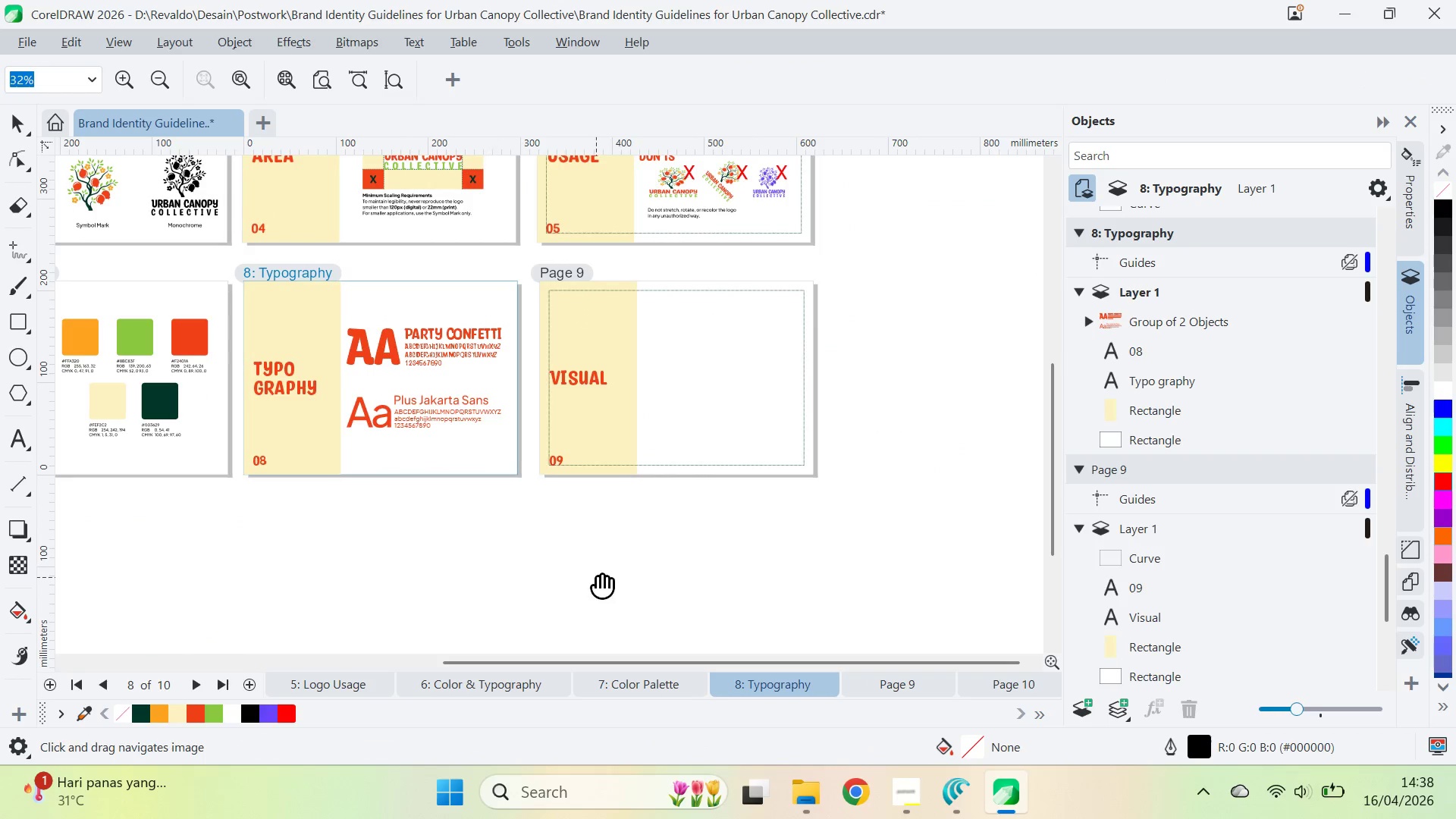 
left_click_drag(start_coordinate=[598, 578], to_coordinate=[668, 574])
 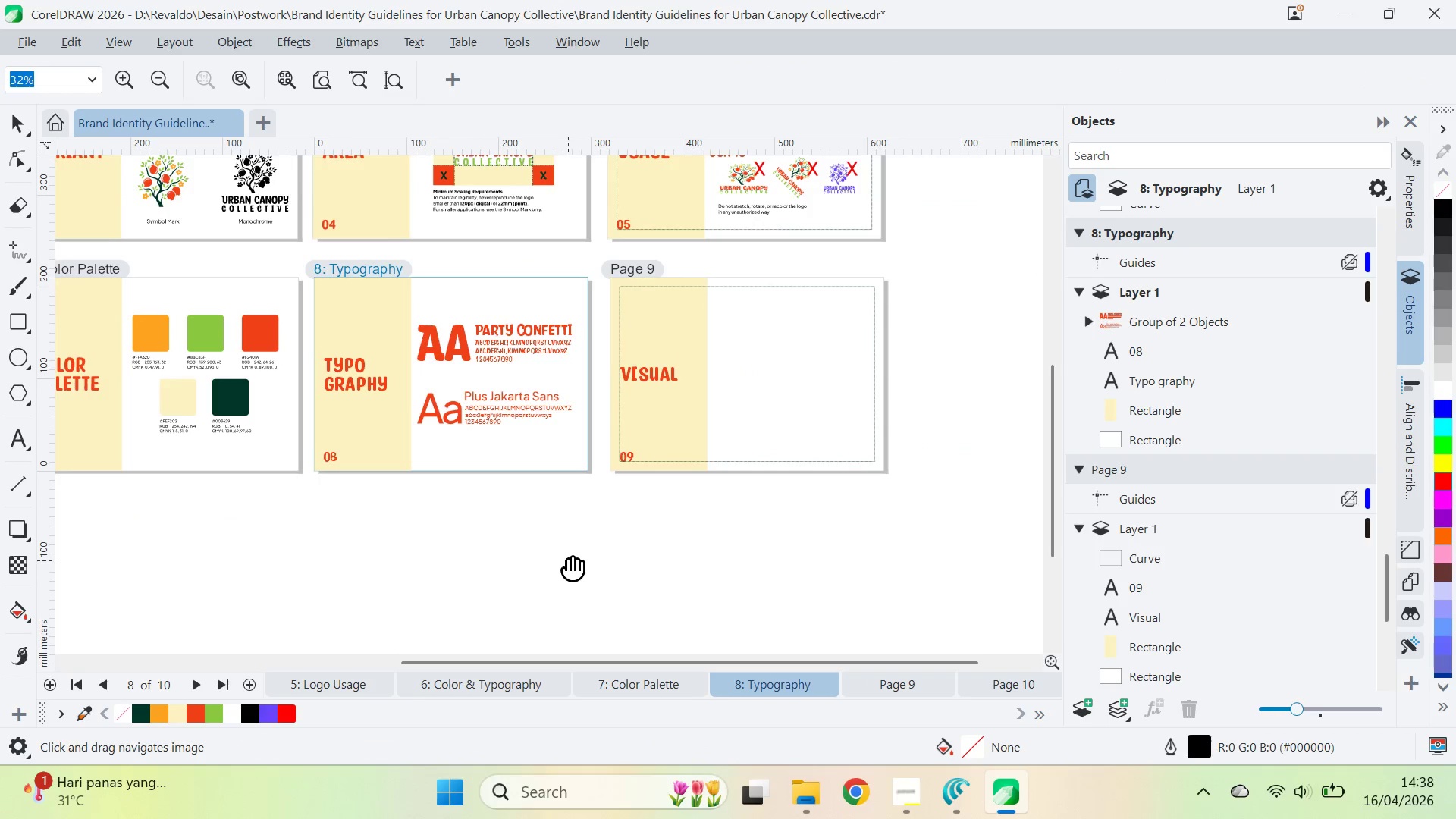 
left_click_drag(start_coordinate=[568, 560], to_coordinate=[404, 548])
 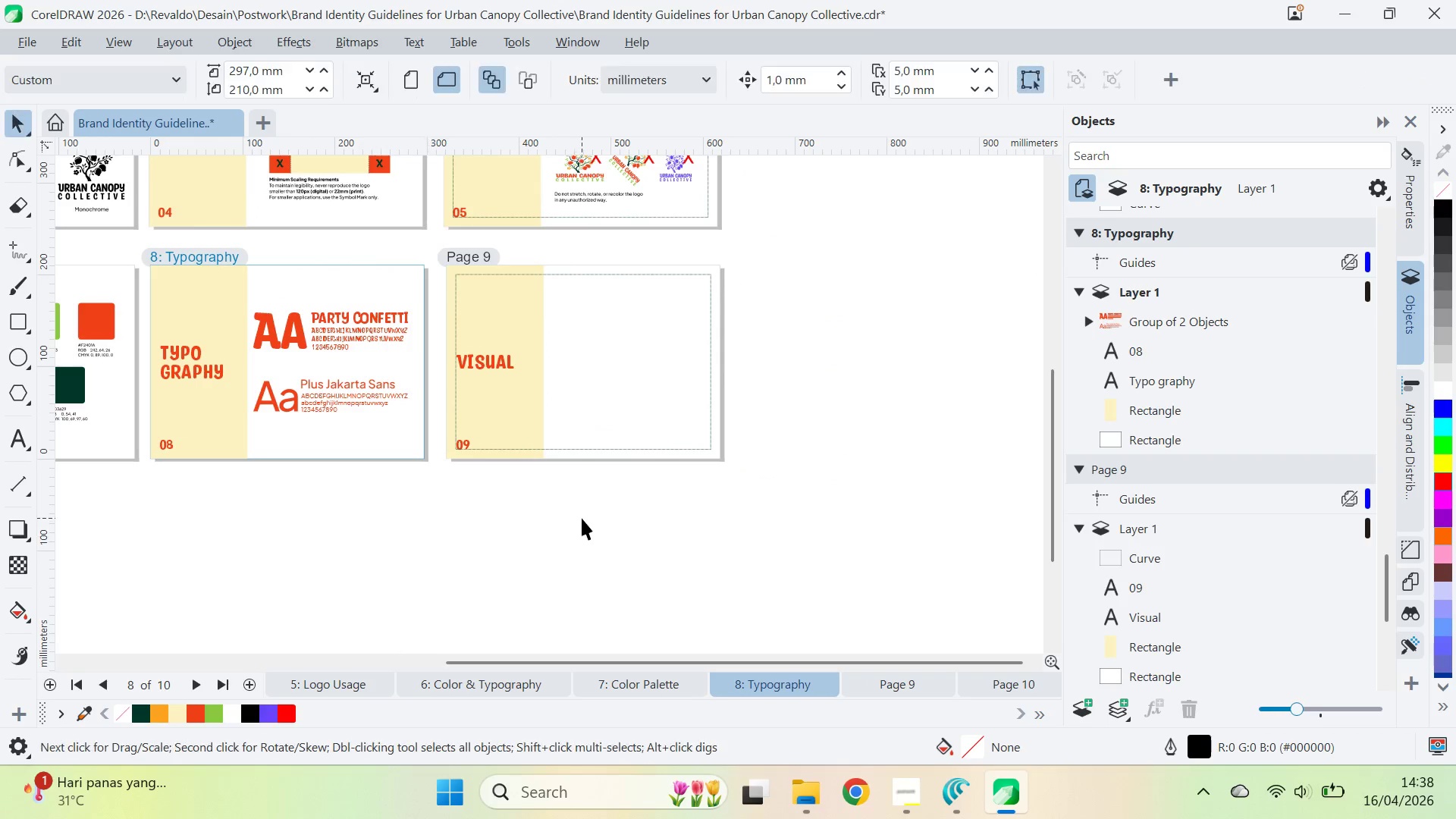 
key(Control+S)
 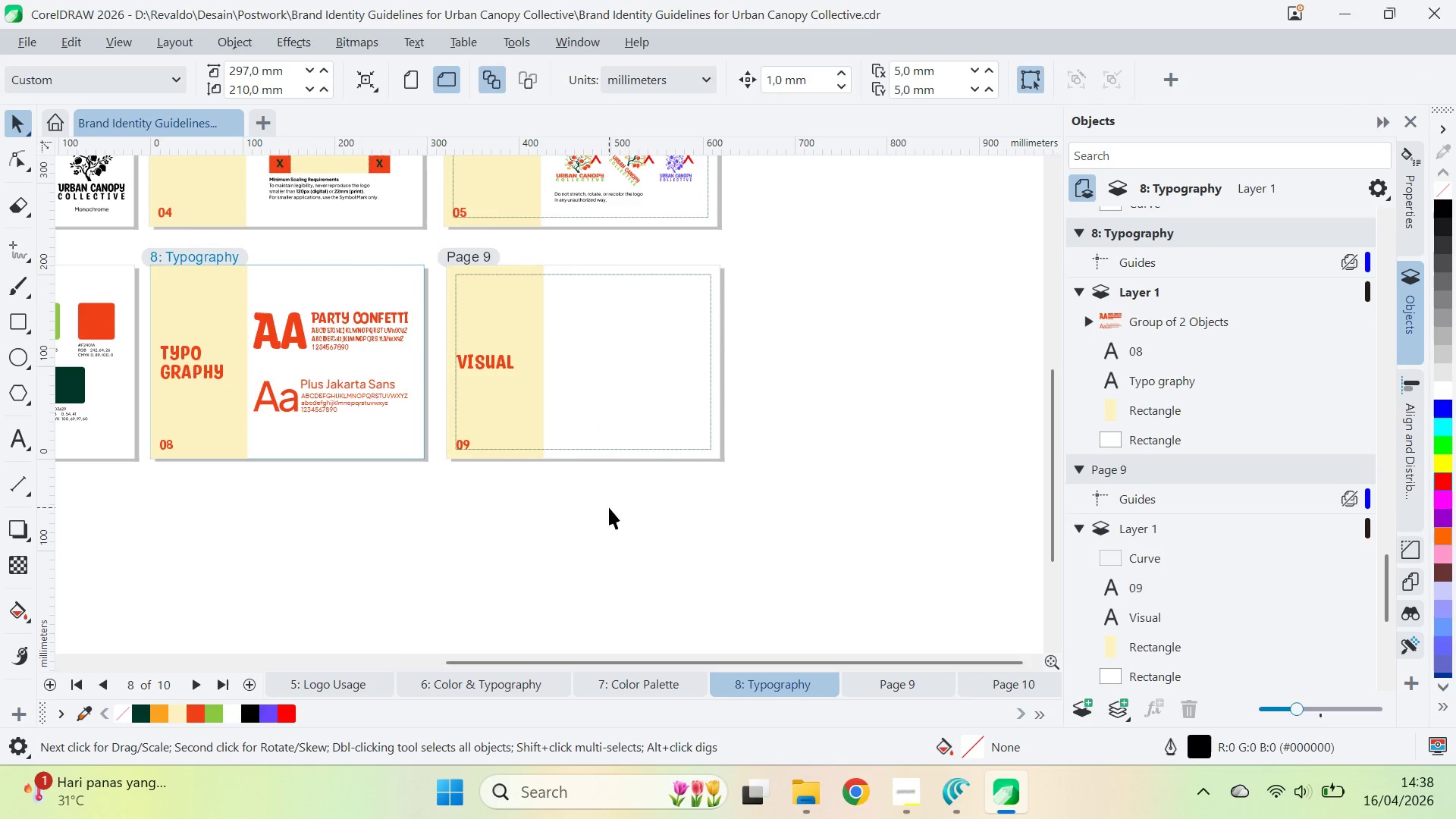 
key(Q)
 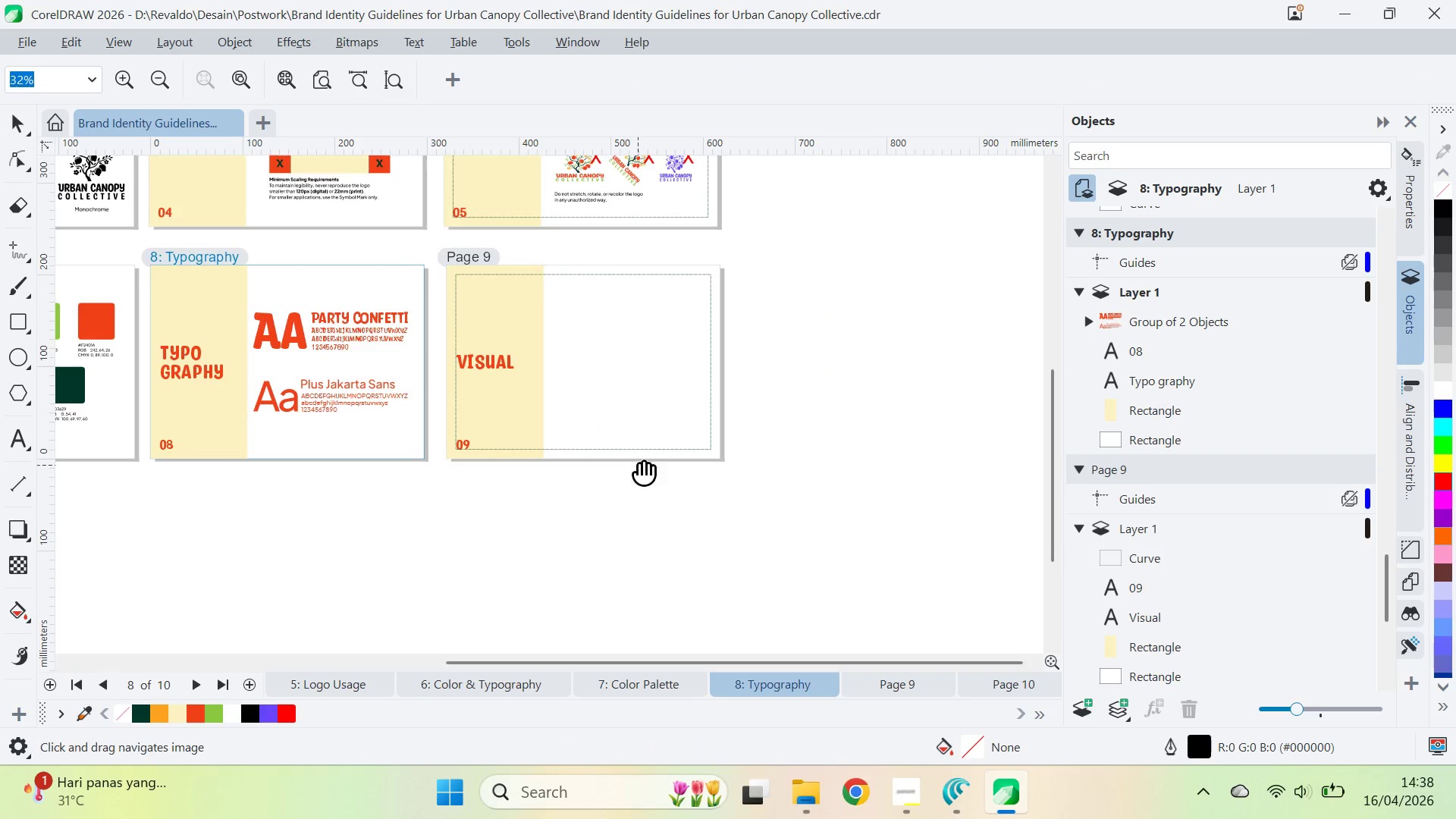 
left_click_drag(start_coordinate=[642, 464], to_coordinate=[737, 616])
 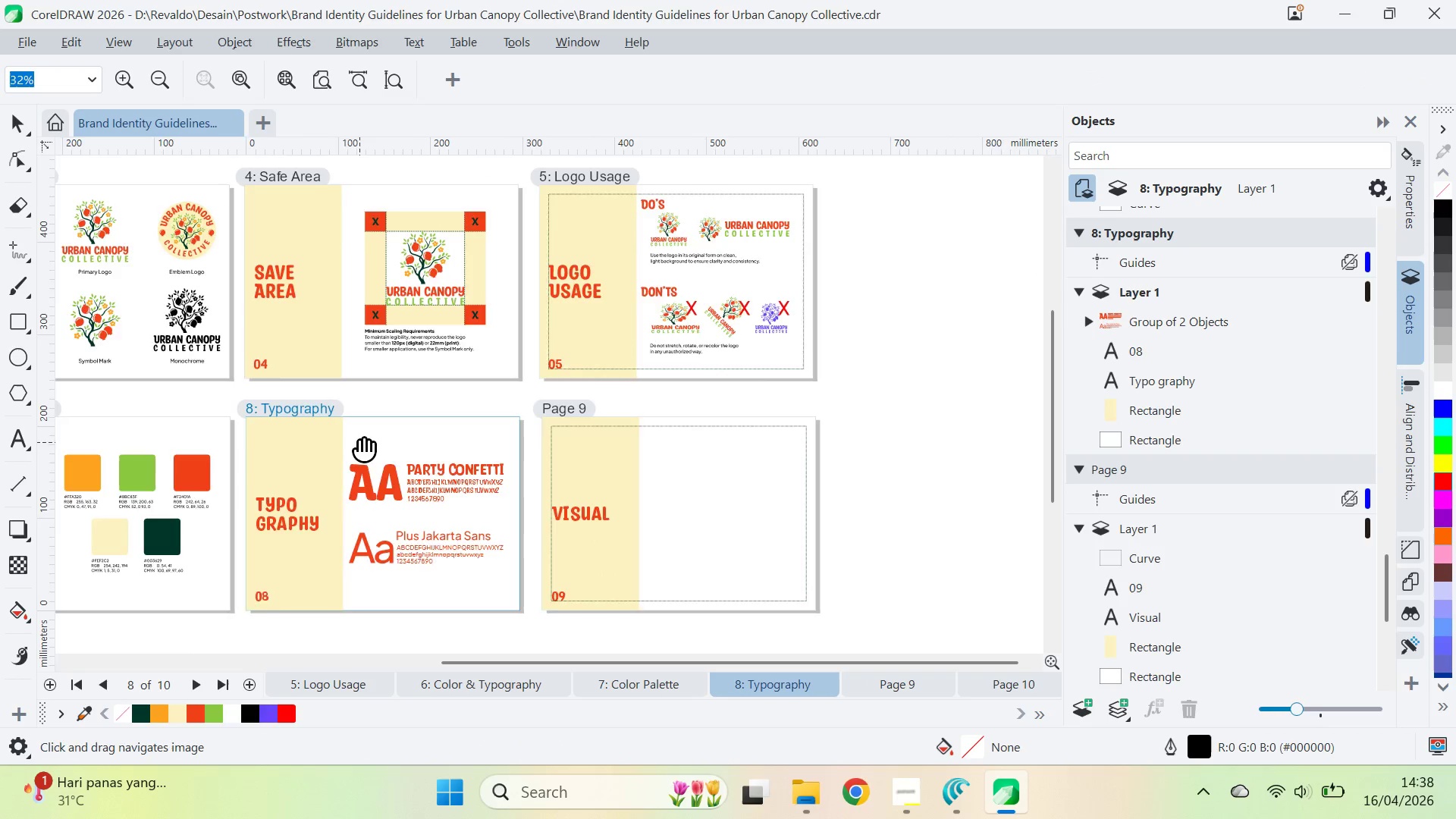 
left_click_drag(start_coordinate=[360, 441], to_coordinate=[248, 355])
 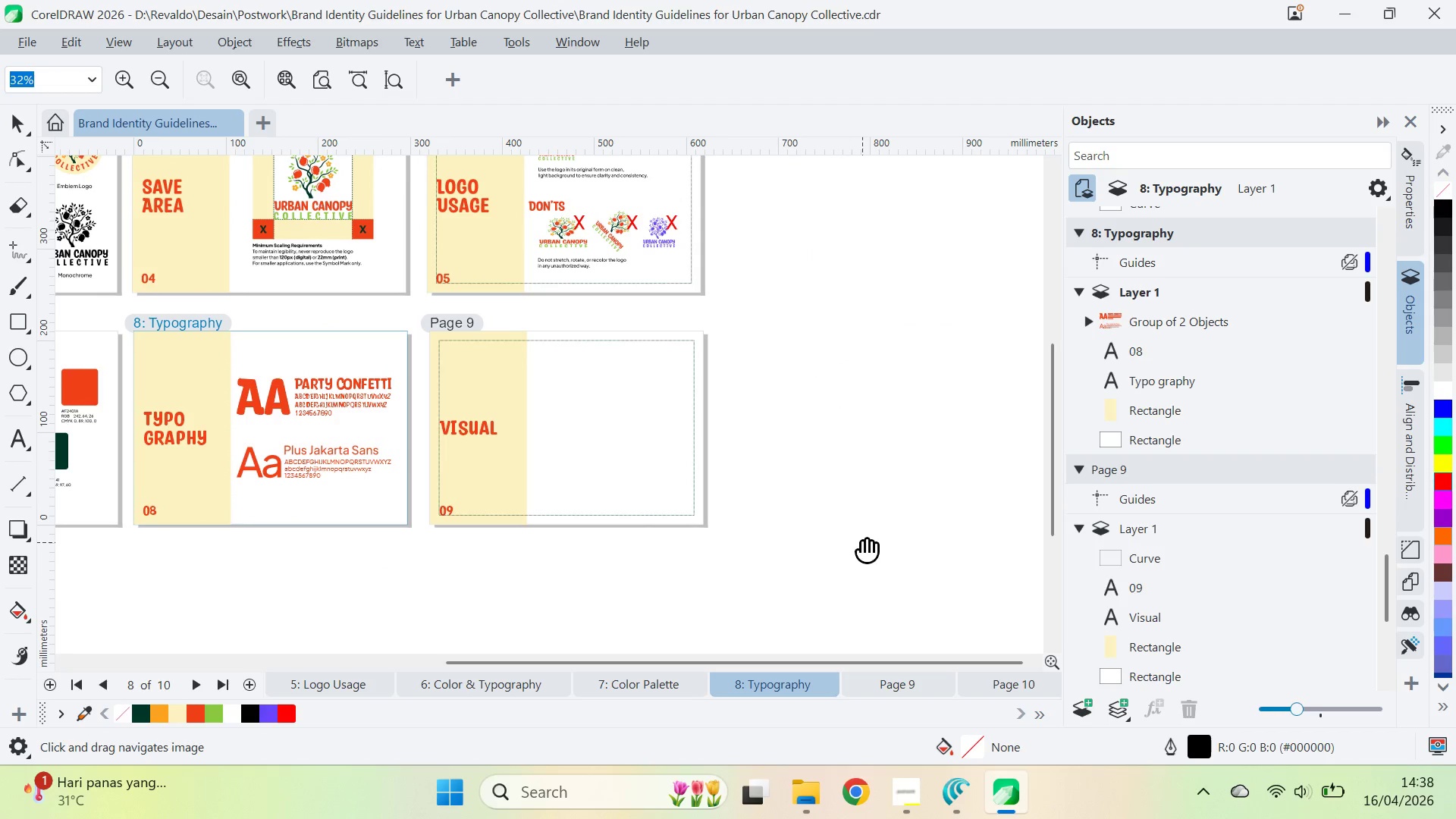 
key(V)
 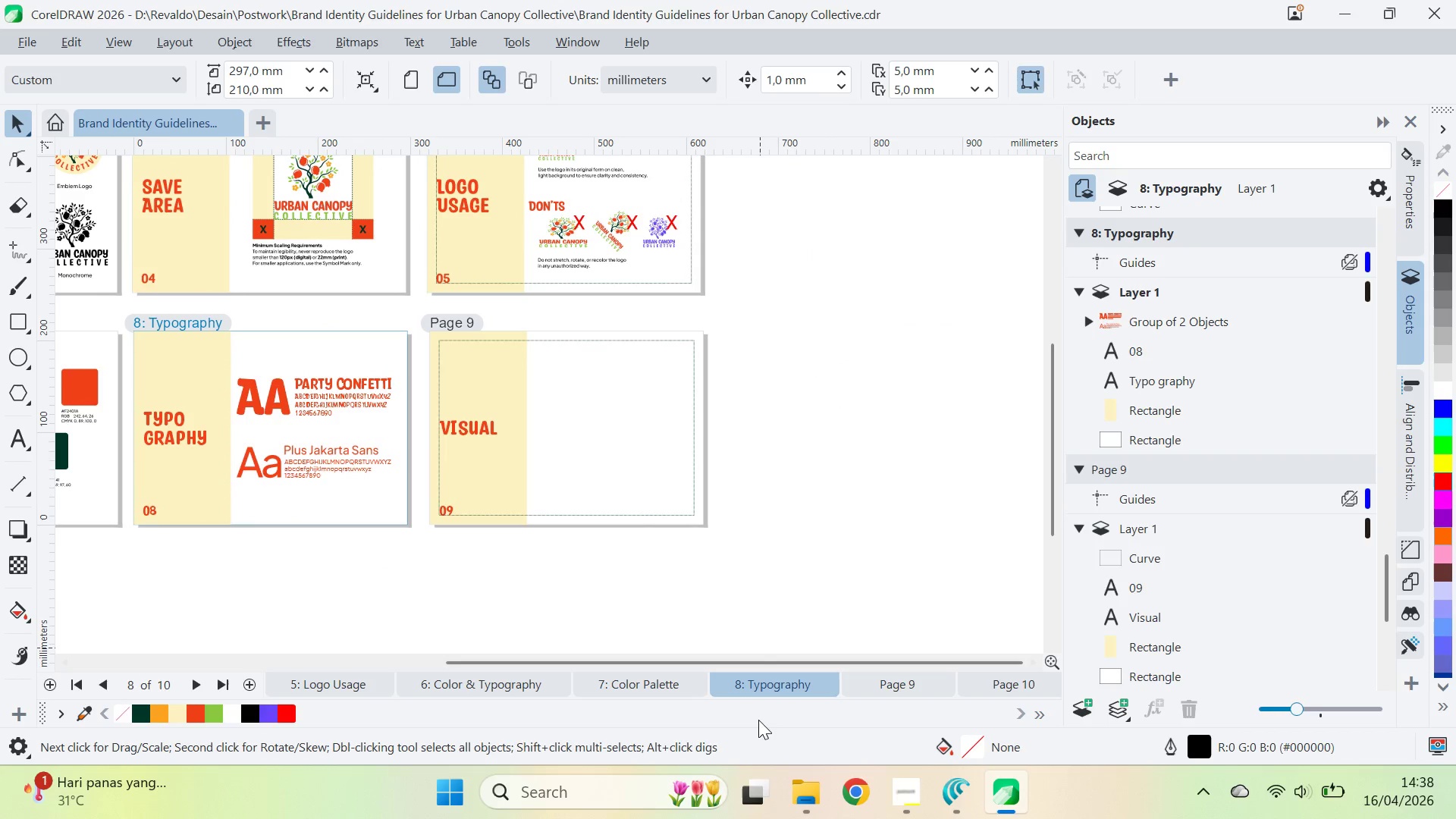 
key(Control+S)
 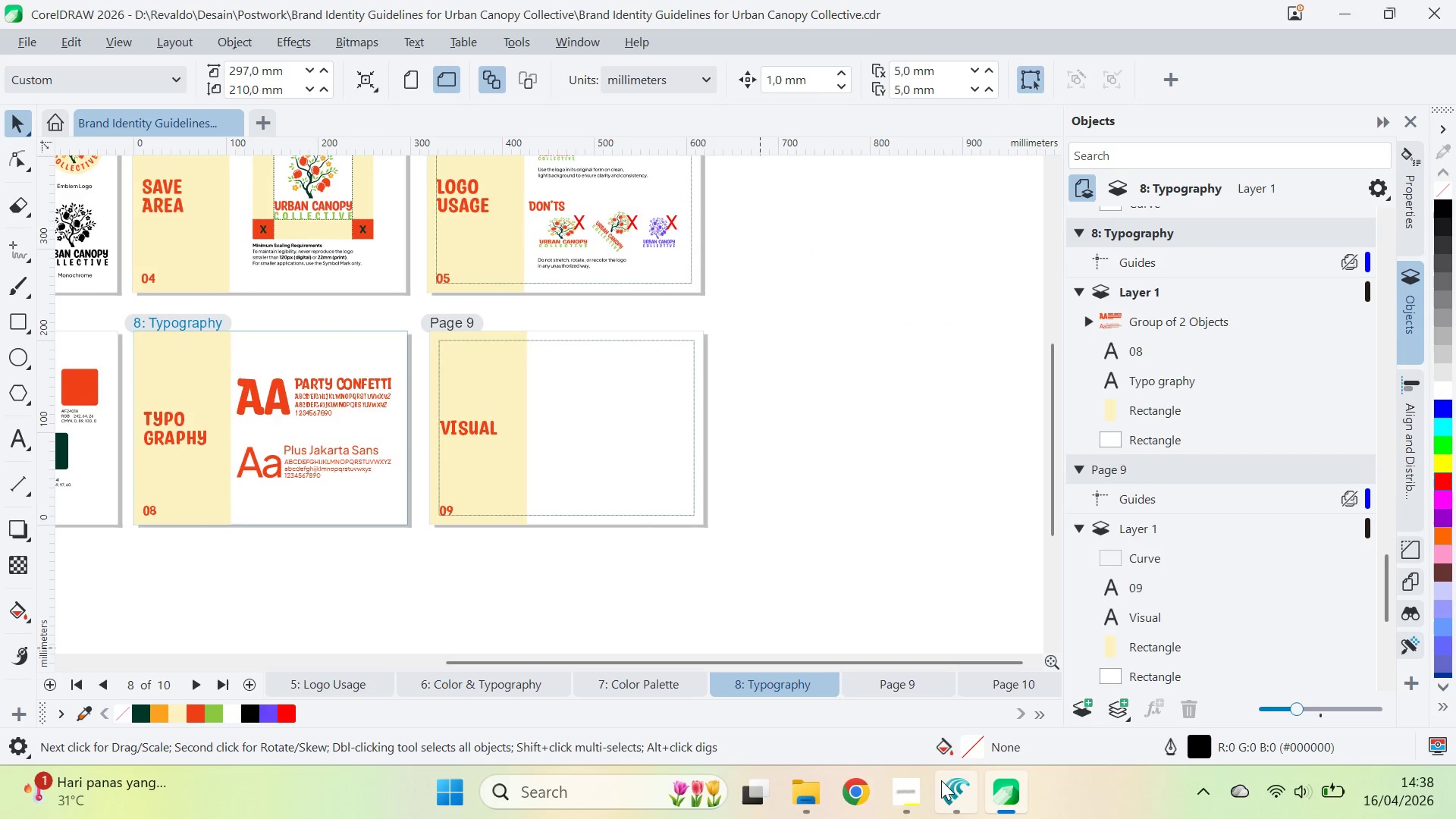 
left_click([954, 794])
 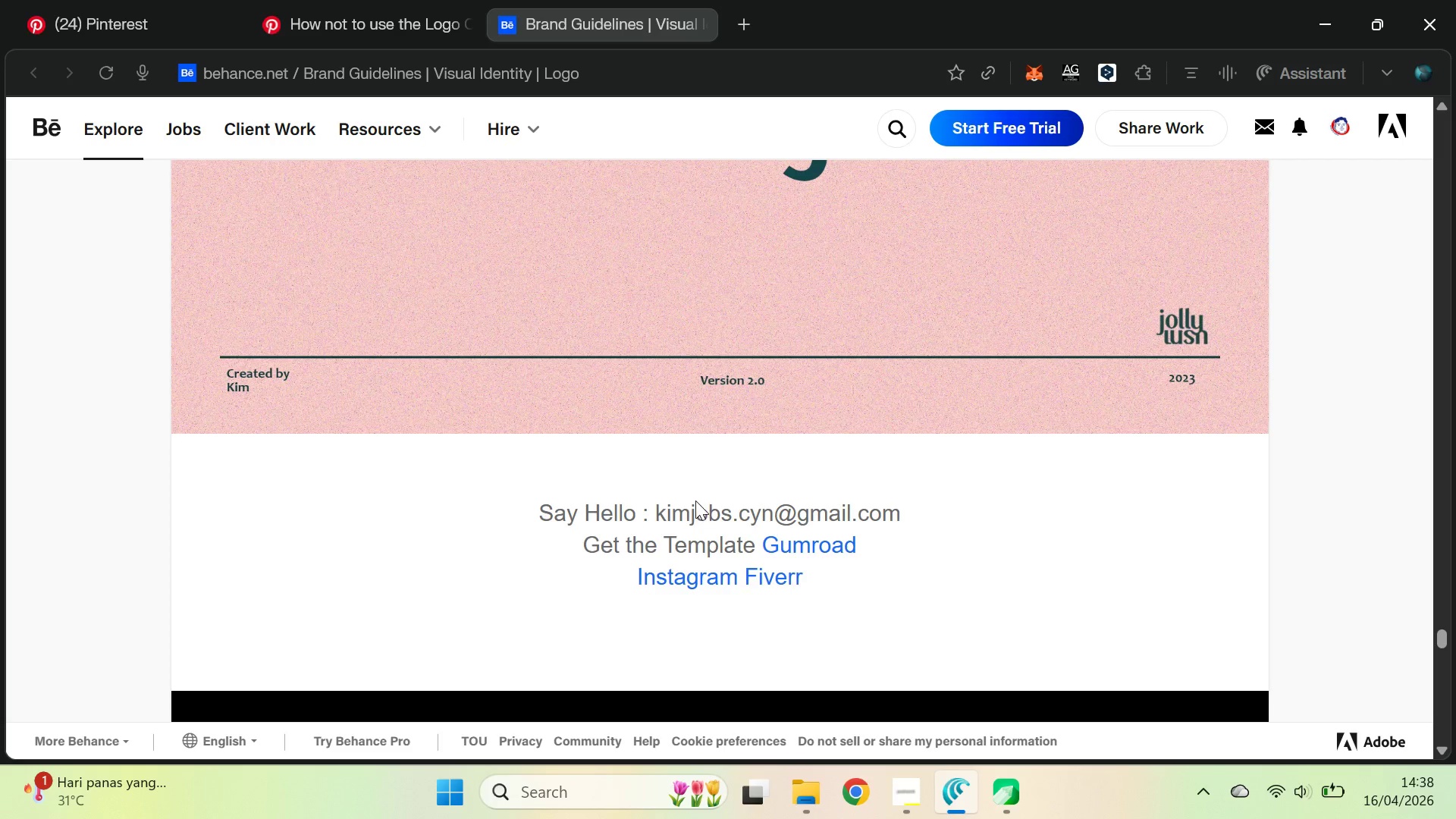 
scroll: coordinate [701, 487], scroll_direction: up, amount: 4.0
 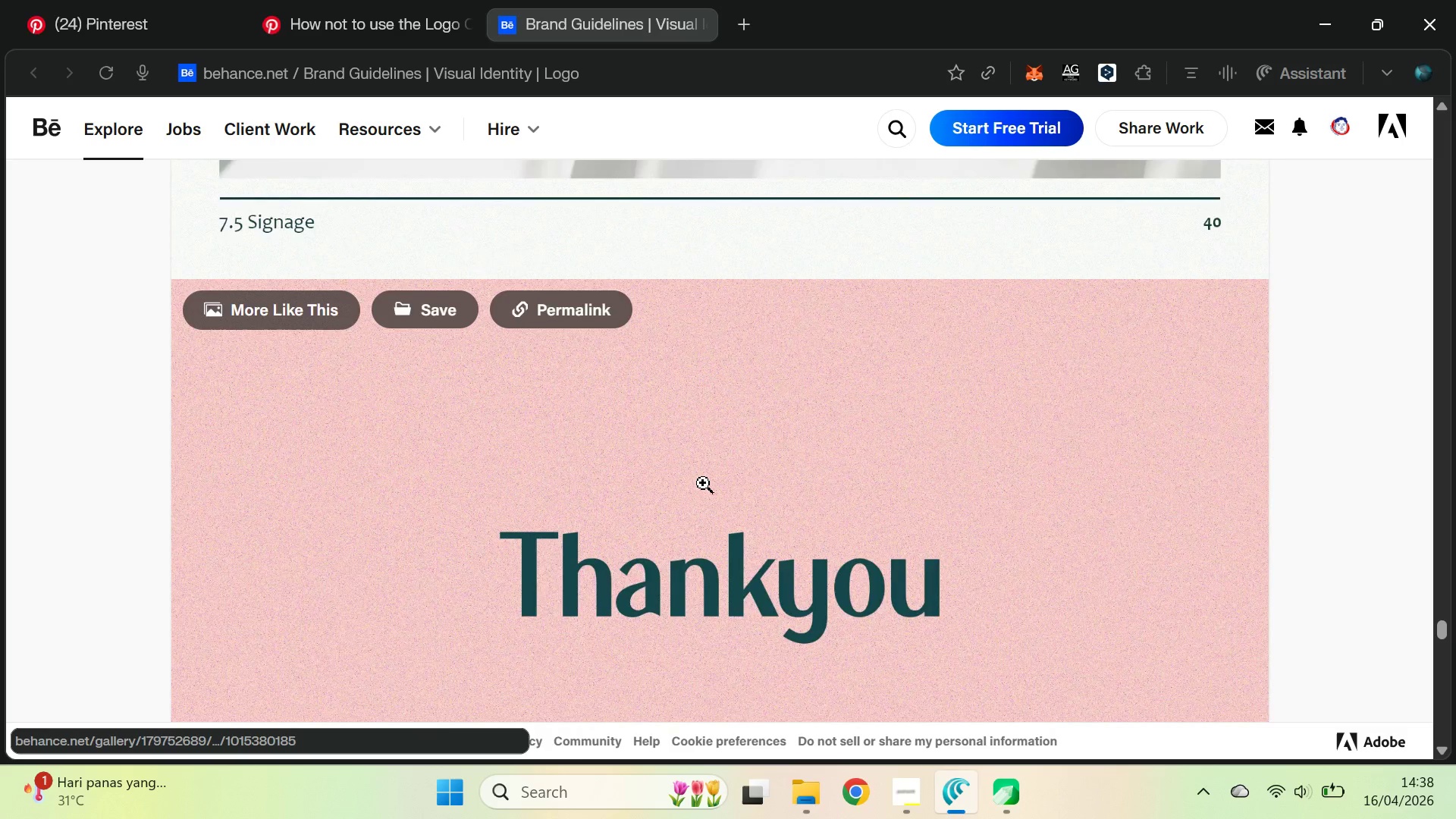 
scroll: coordinate [709, 479], scroll_direction: none, amount: 0.0
 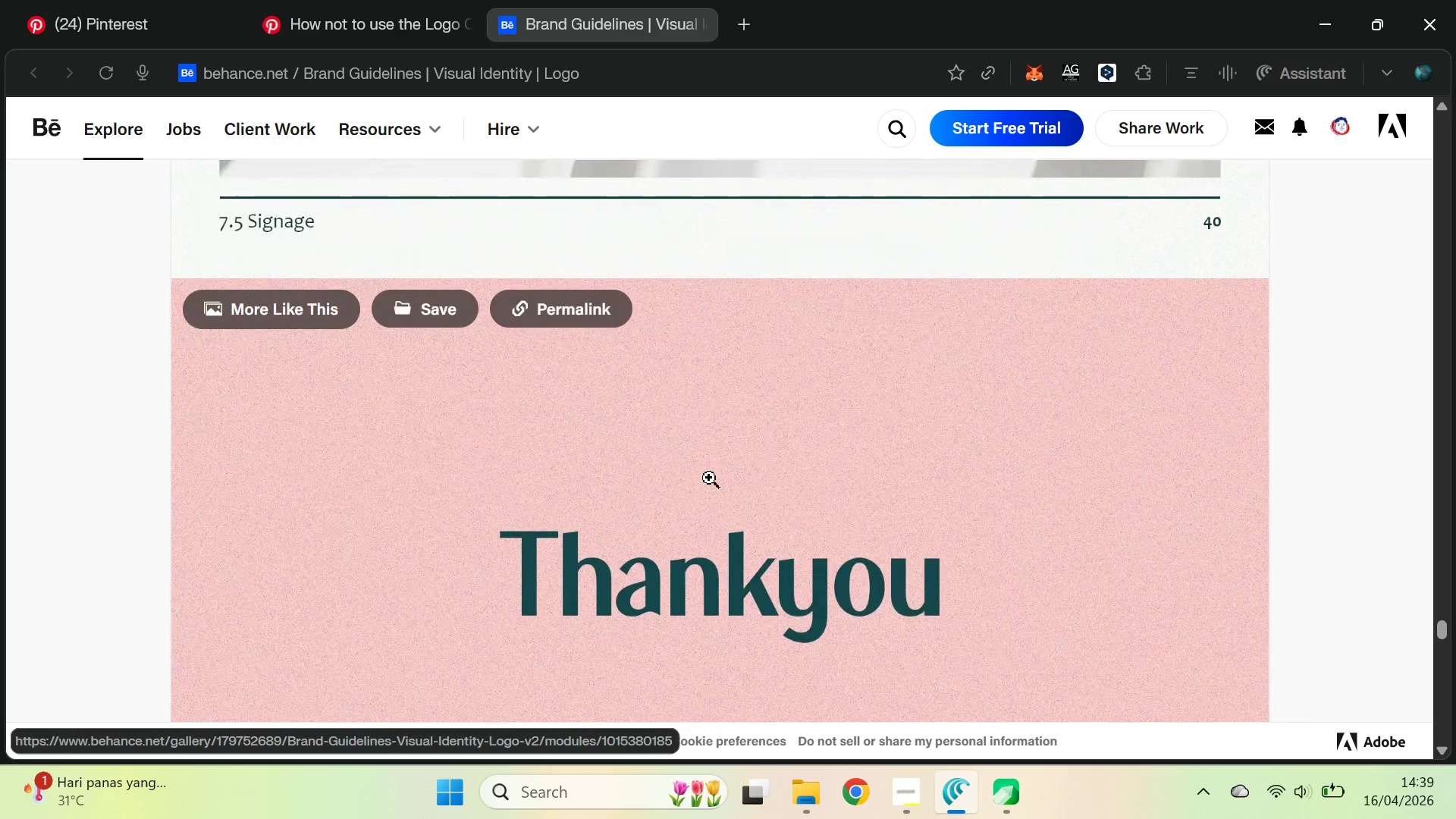 
left_click([378, 0])
 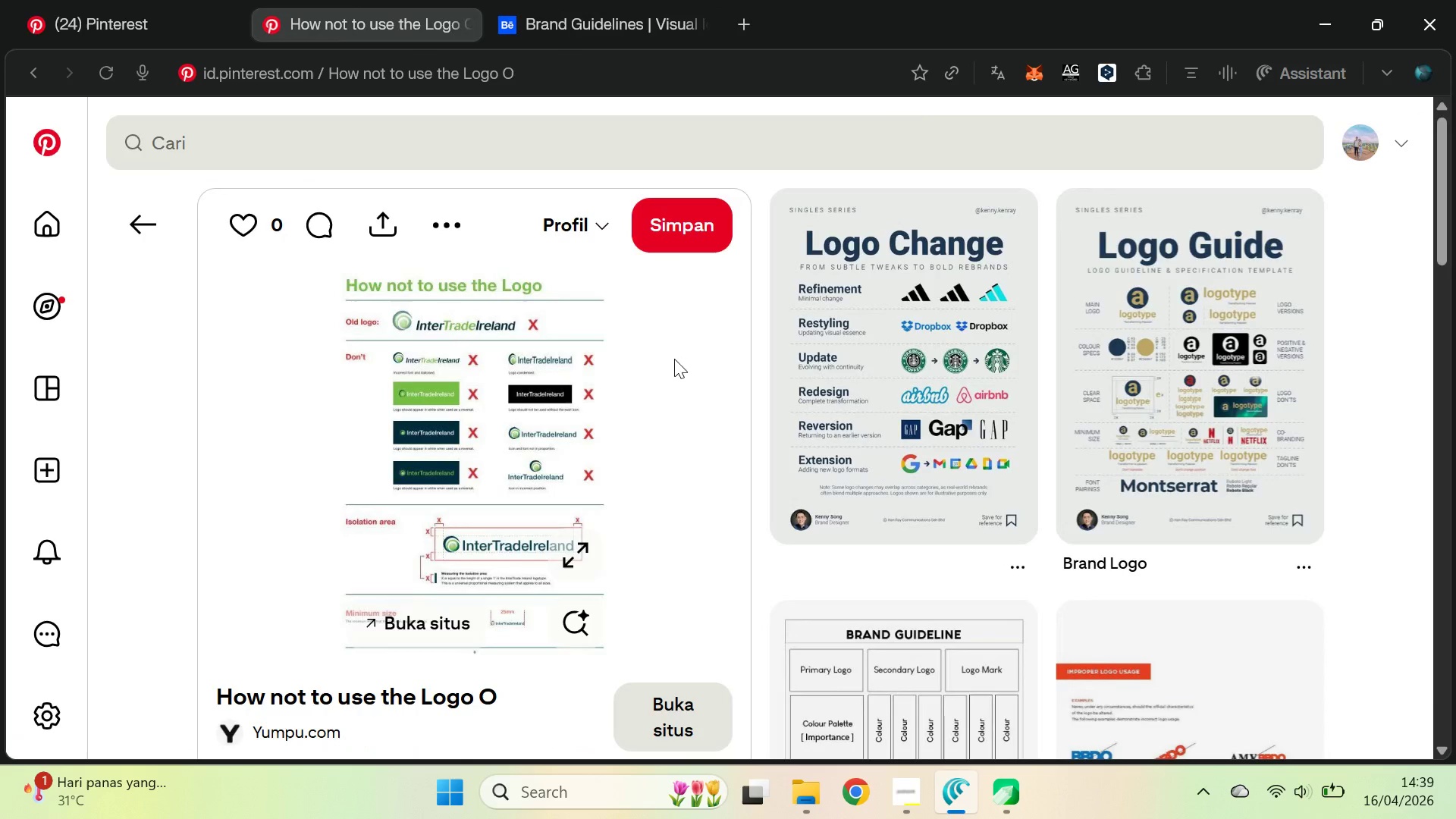 
scroll: coordinate [709, 478], scroll_direction: down, amount: 1.0
 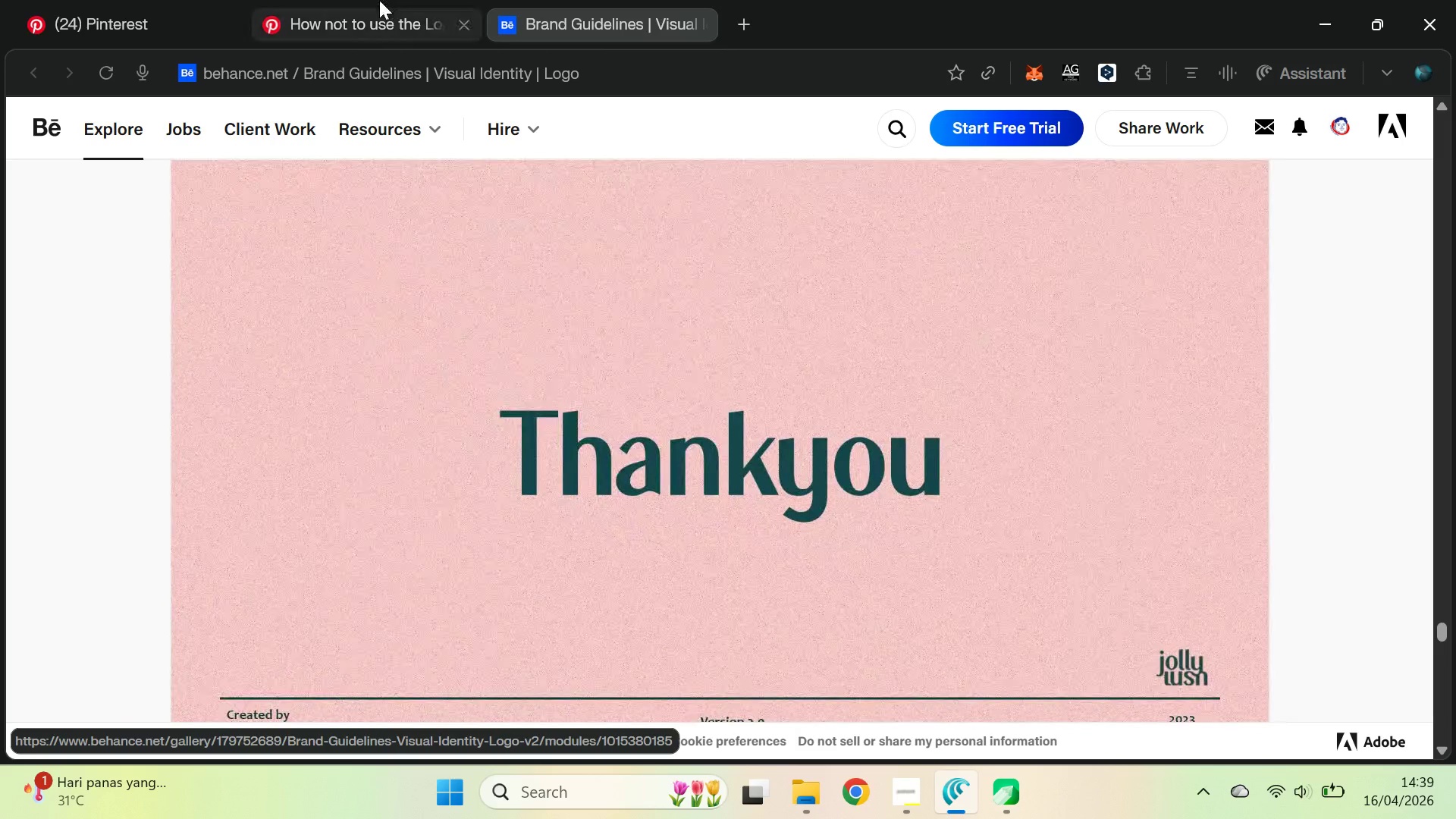 
key(Alt+Tab)
 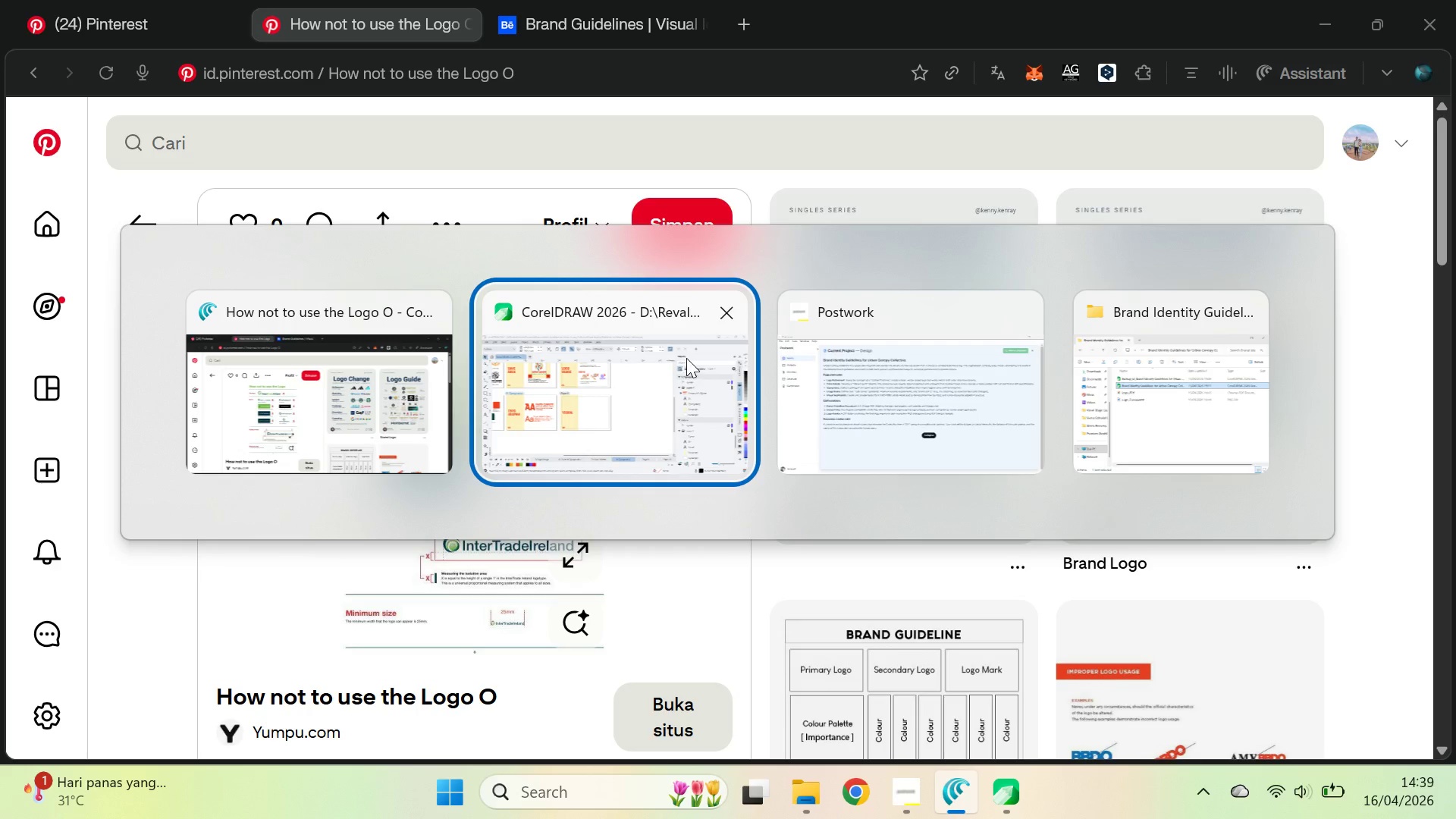 
key(Alt+Tab)